 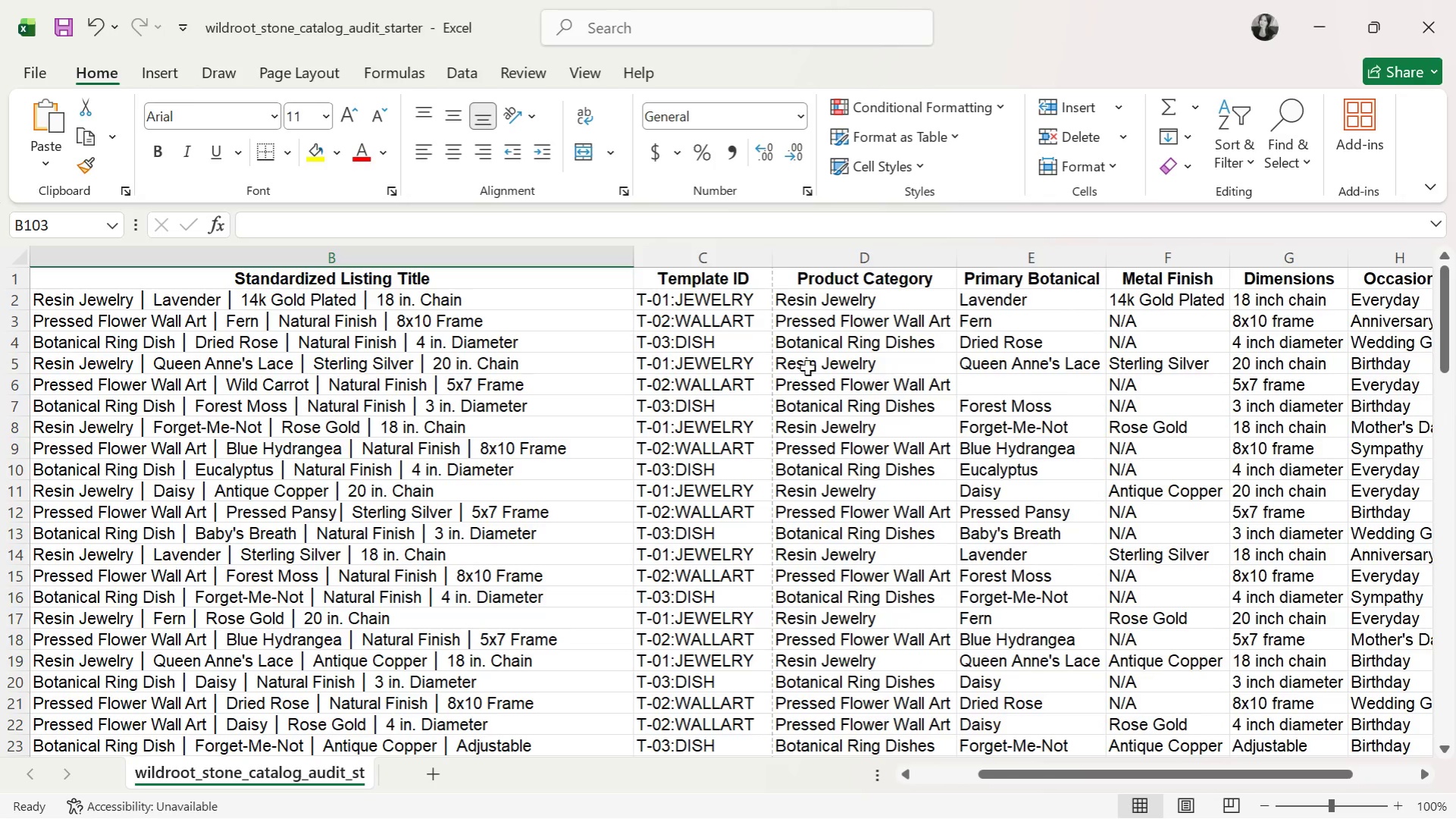 
left_click([802, 384])
 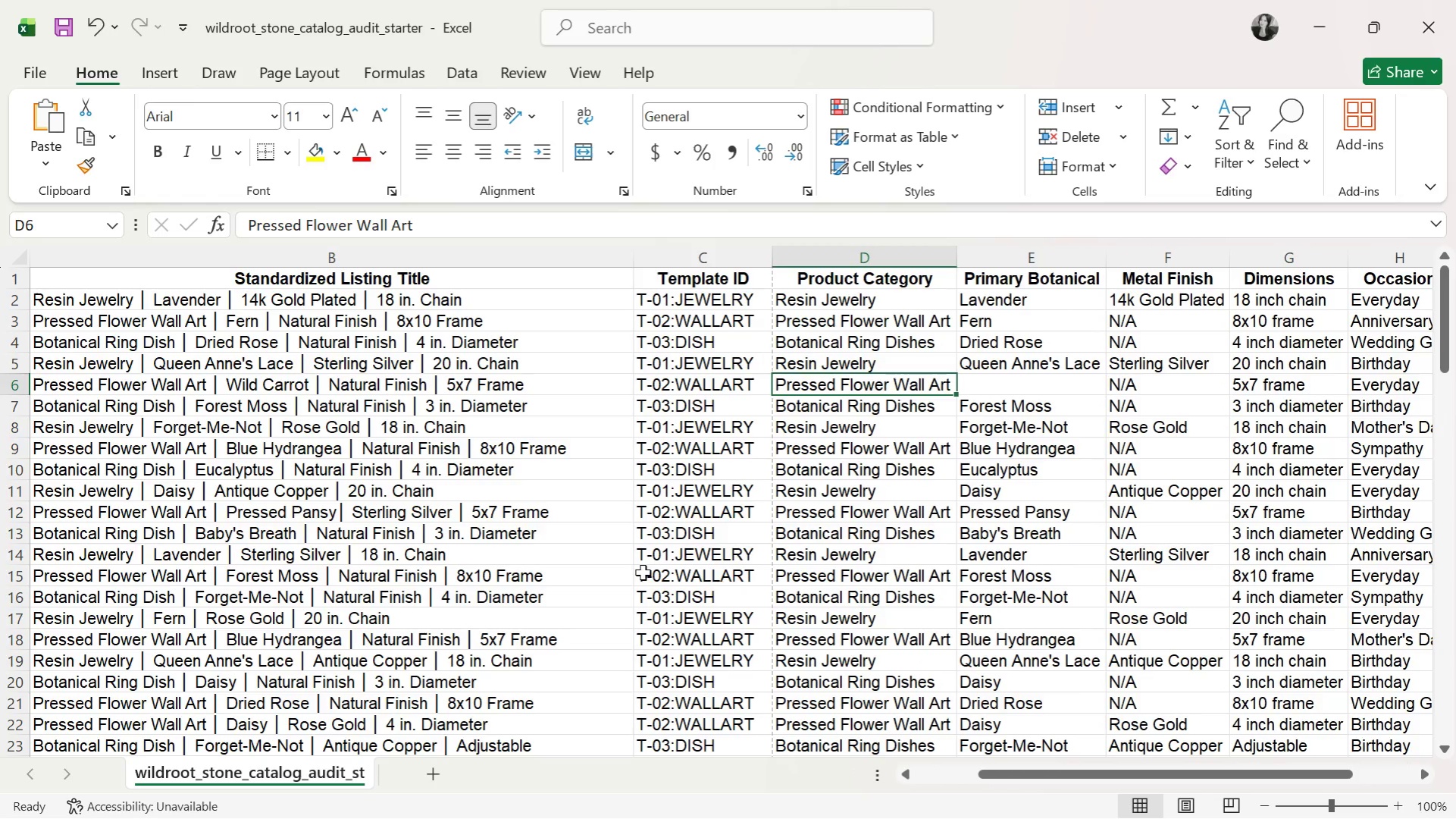 
left_click([542, 535])
 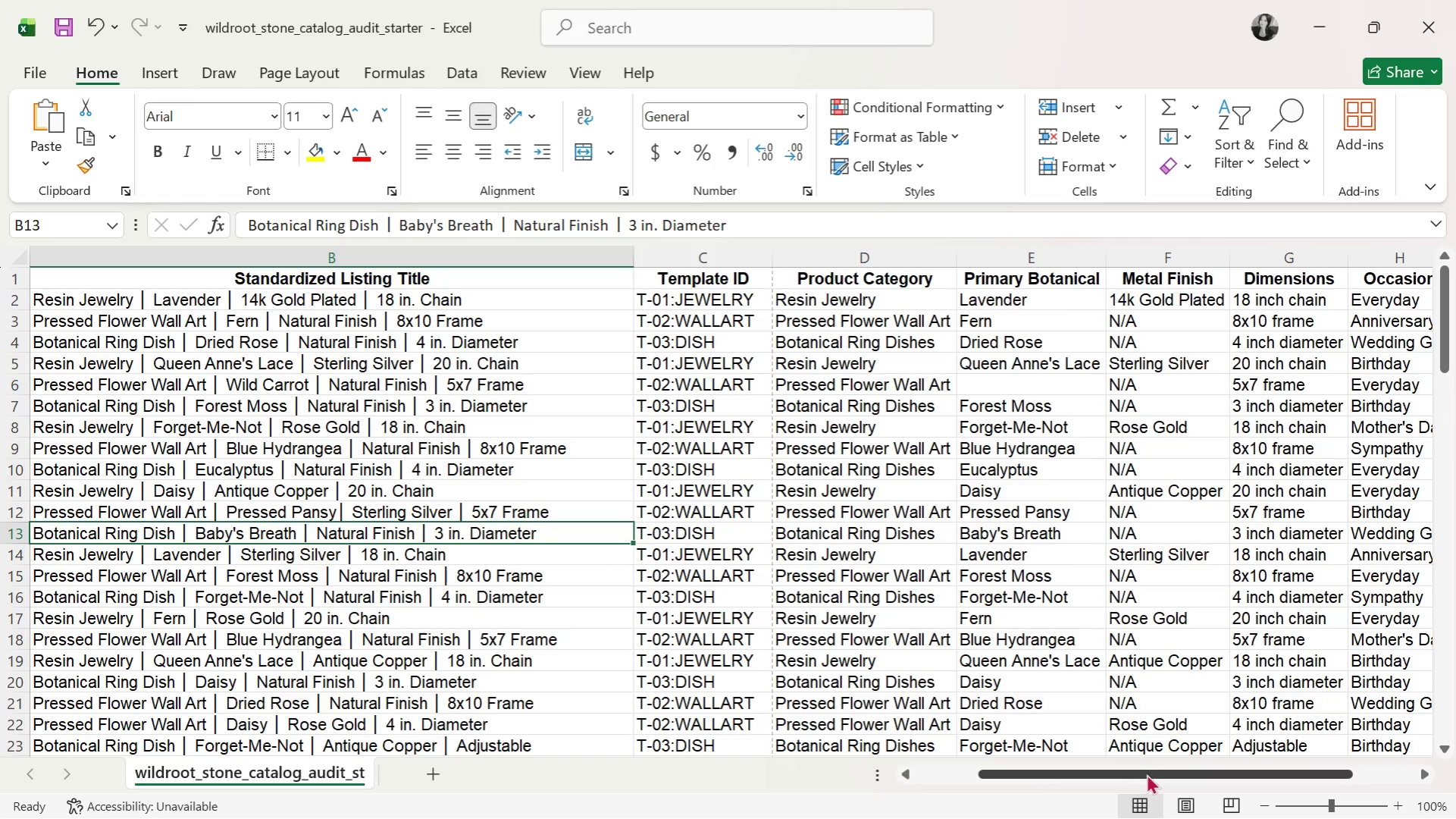 
left_click_drag(start_coordinate=[1146, 774], to_coordinate=[714, 761])
 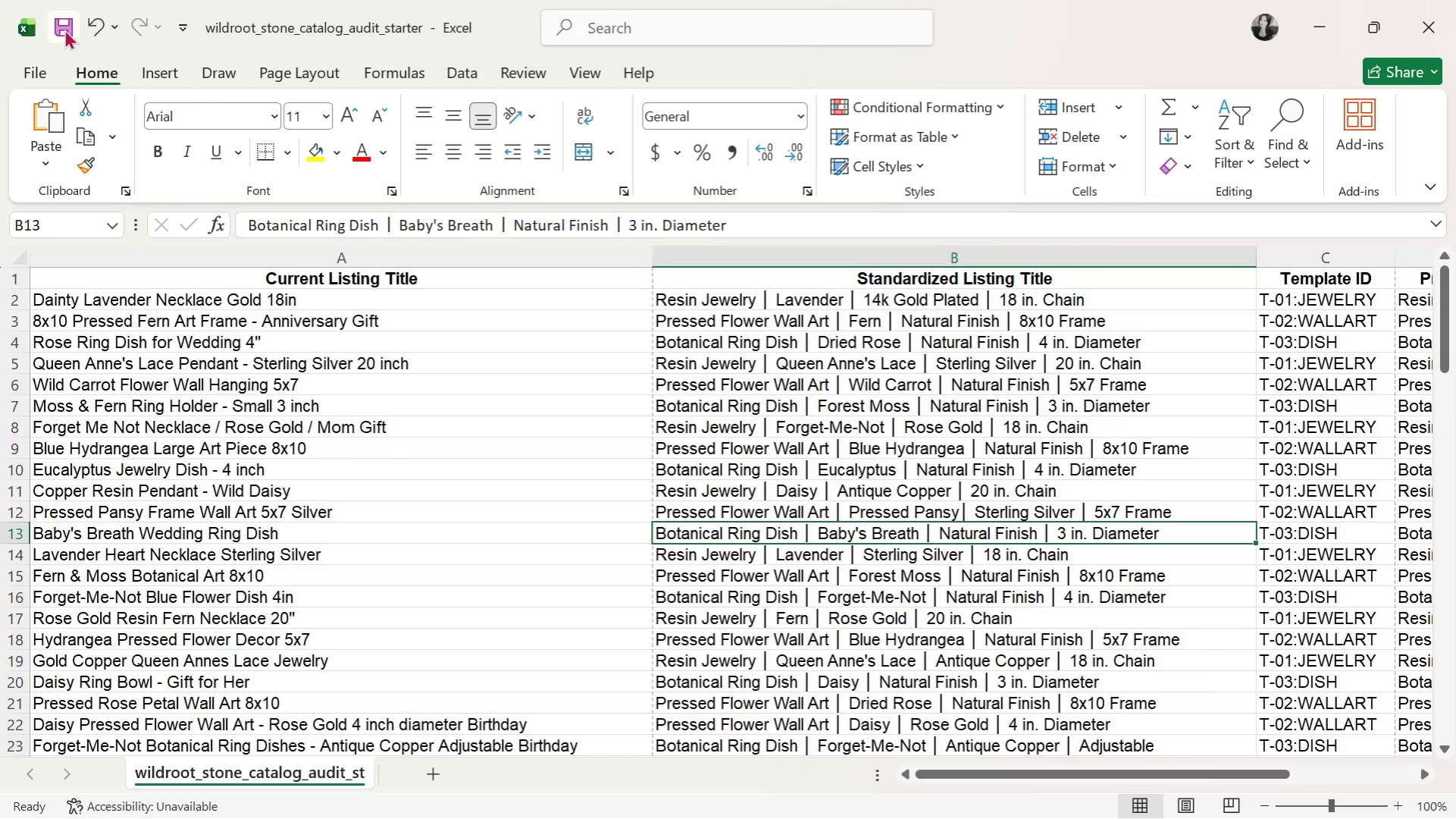 
double_click([64, 24])
 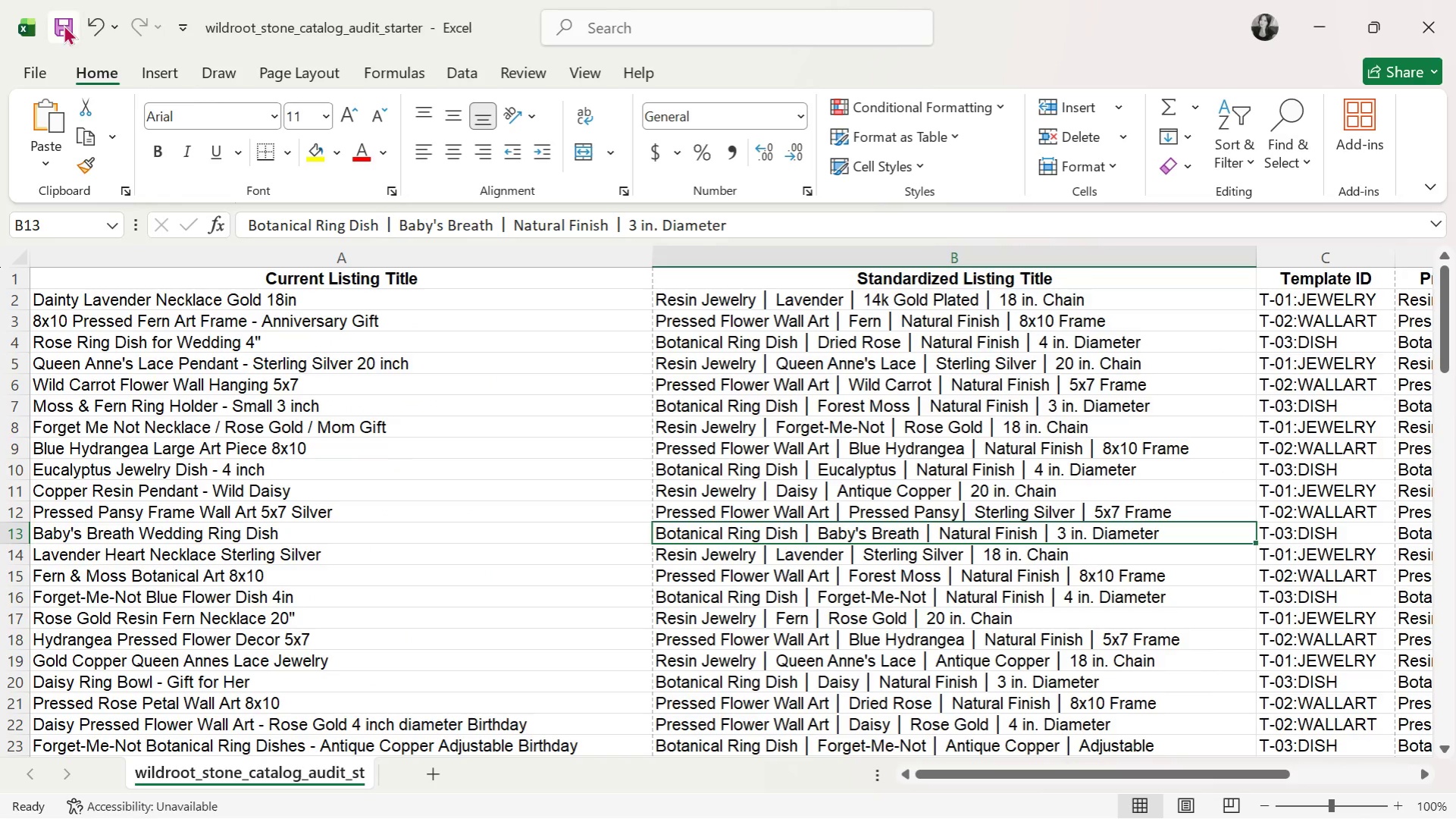 
triple_click([64, 24])
 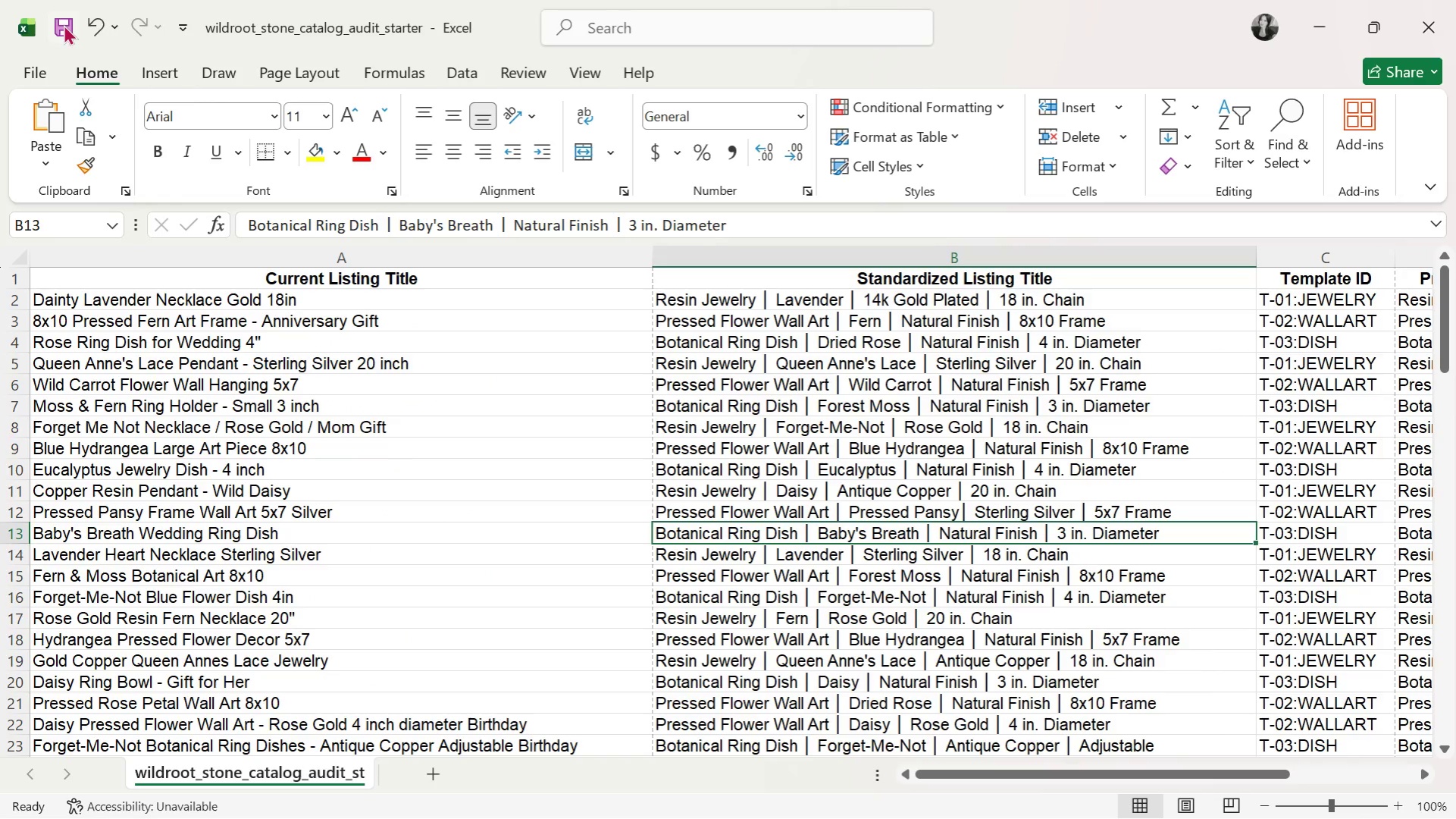 
triple_click([64, 24])
 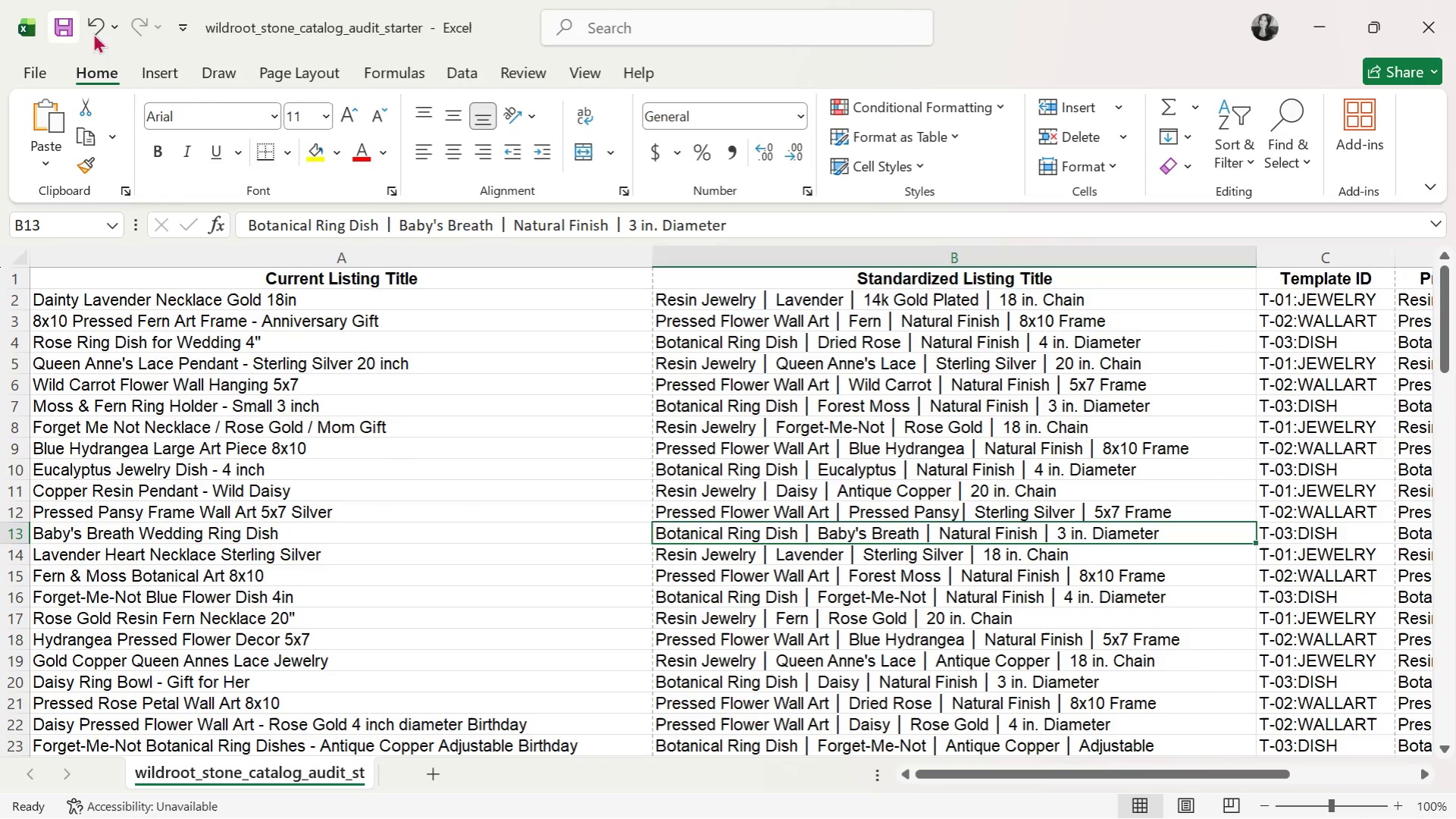 
key(Alt+Tab)